 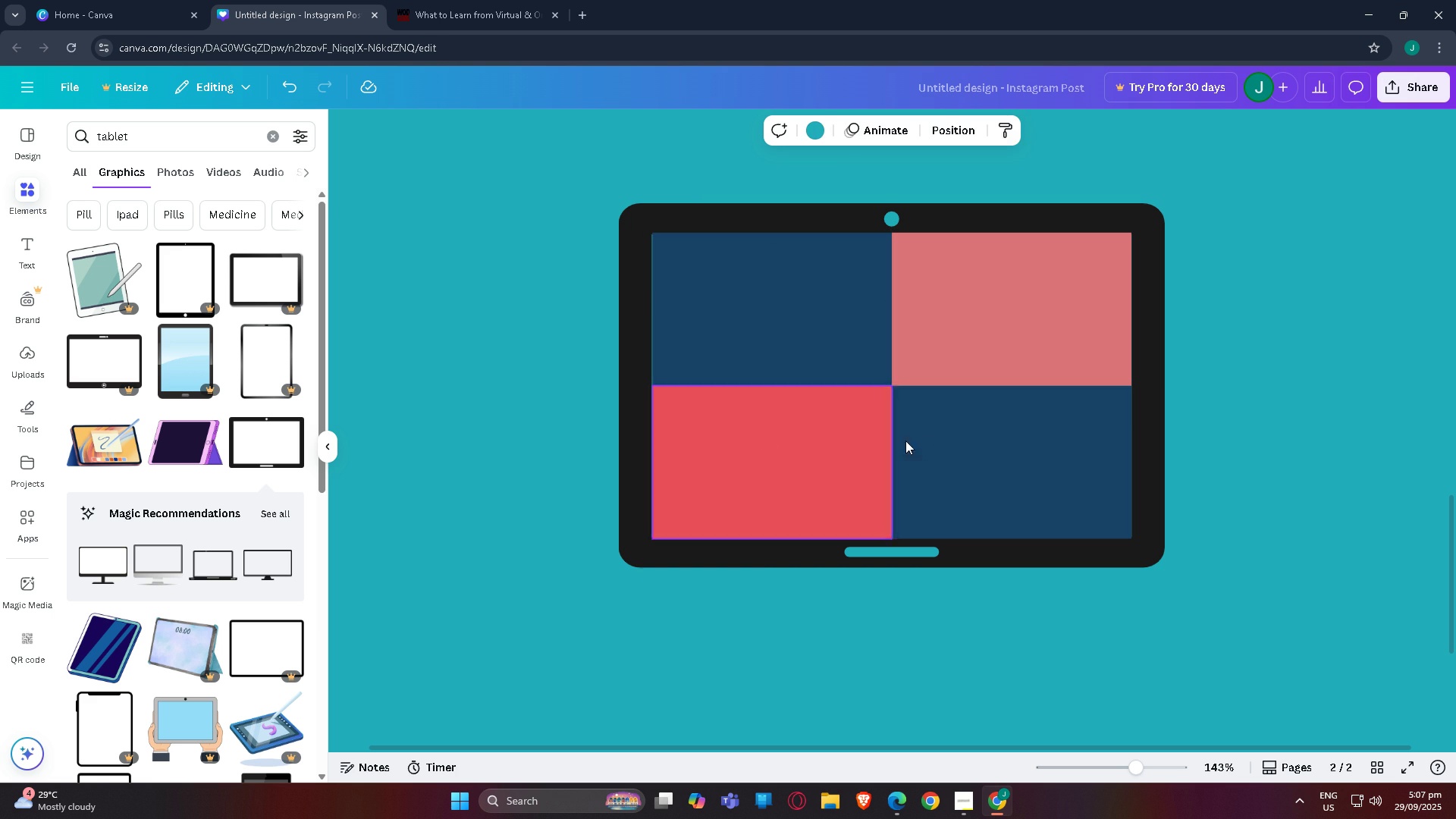 
left_click([827, 462])
 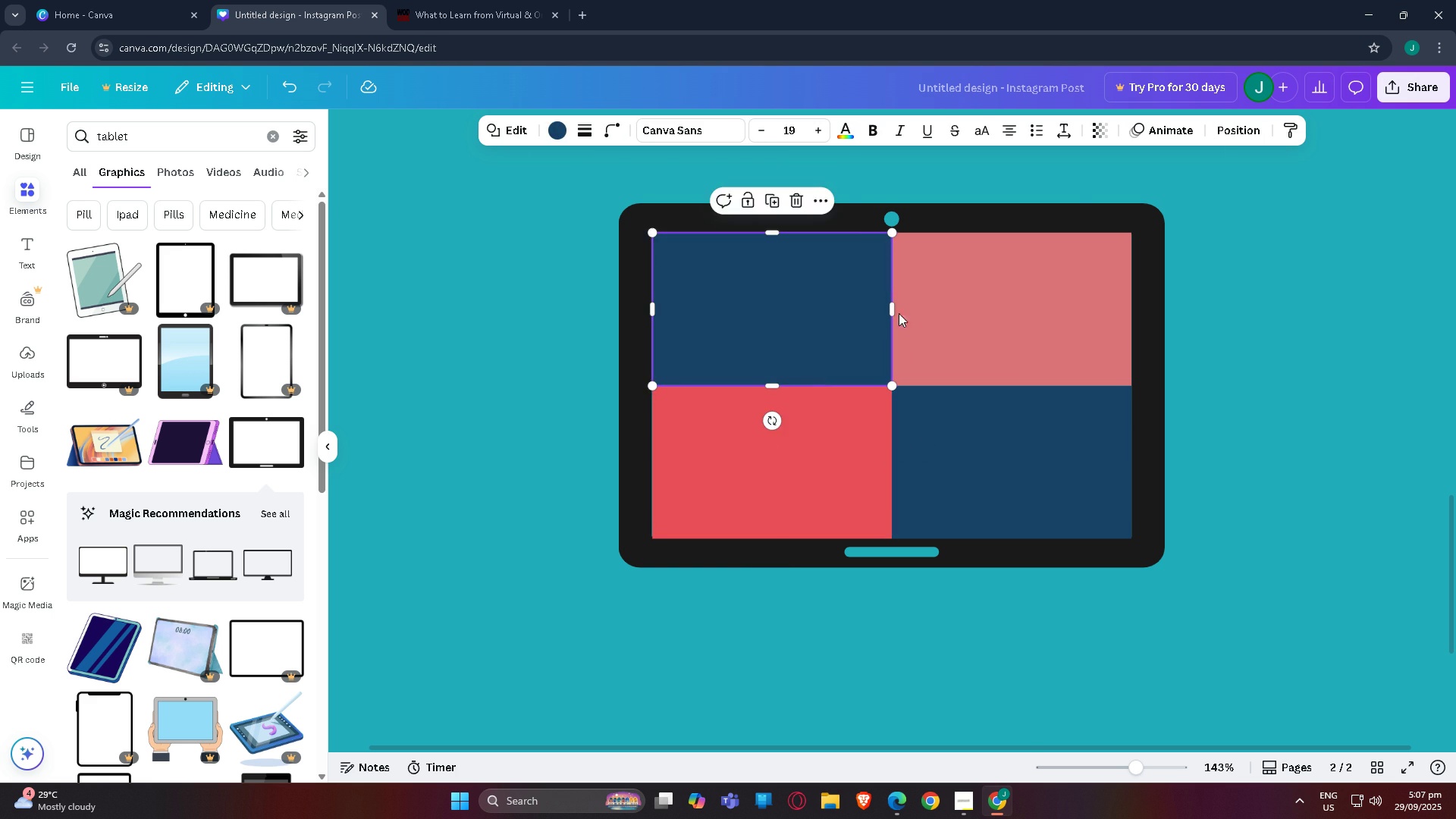 
double_click([932, 316])
 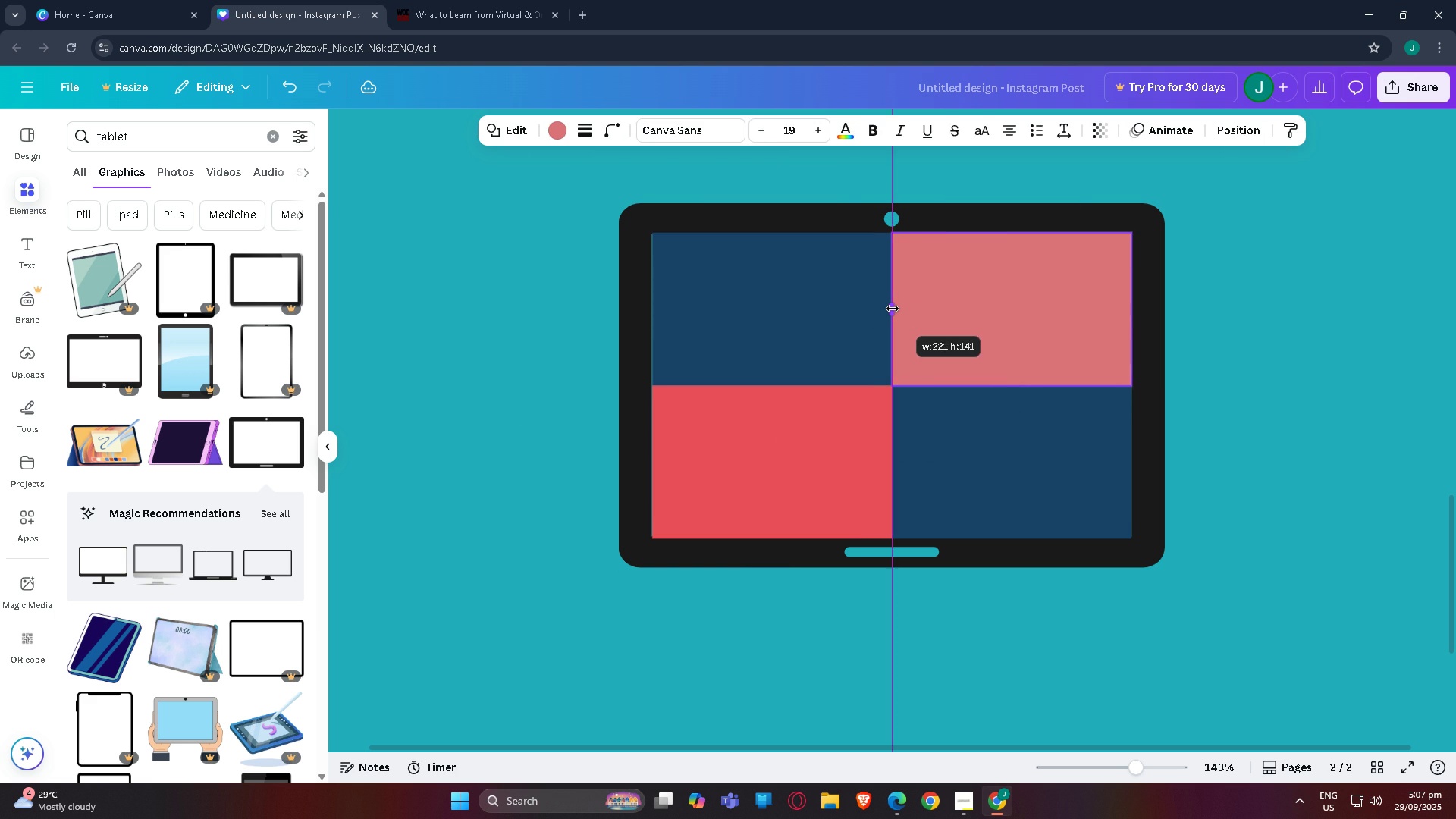 
left_click([741, 304])
 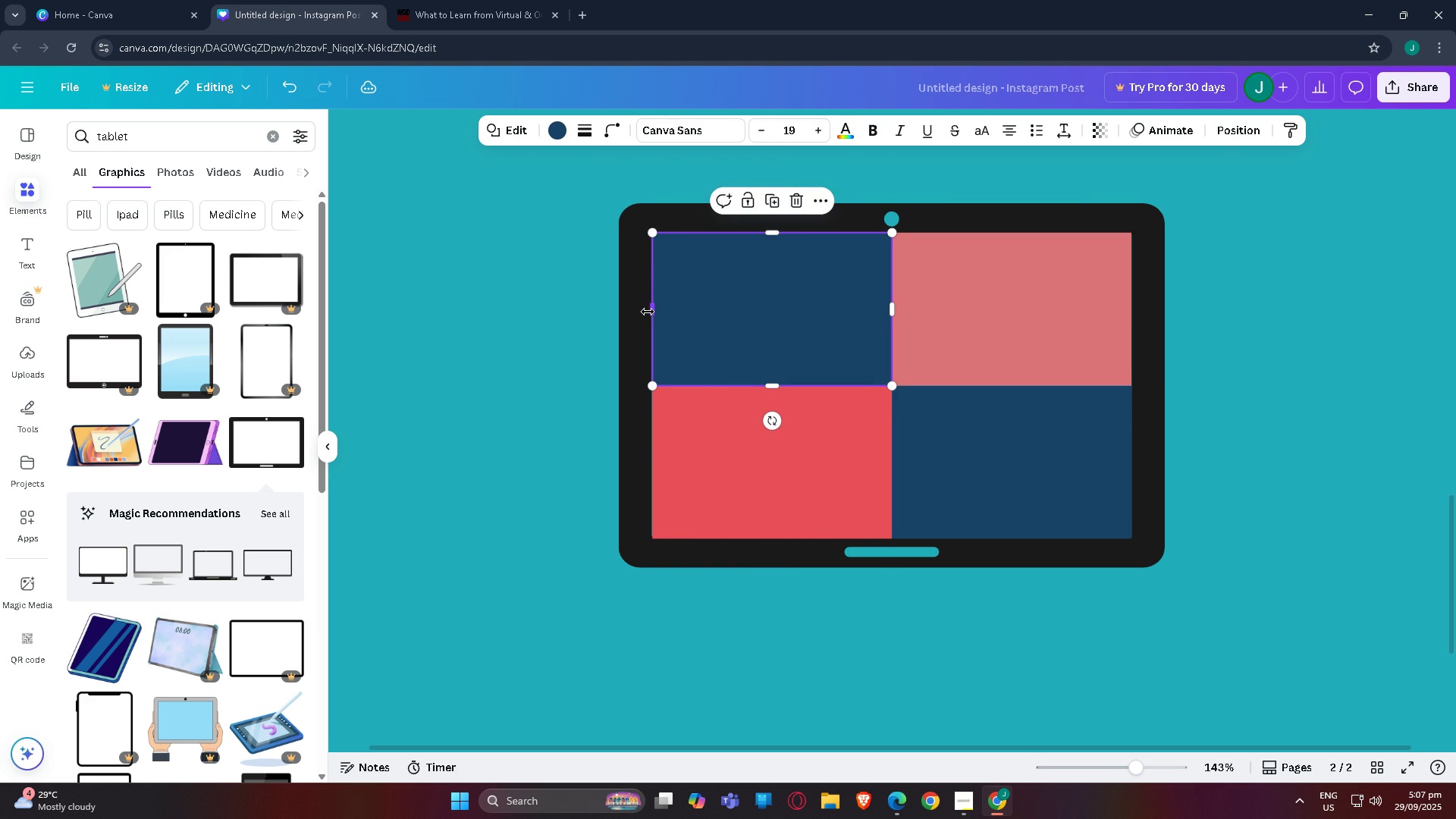 
left_click([640, 306])
 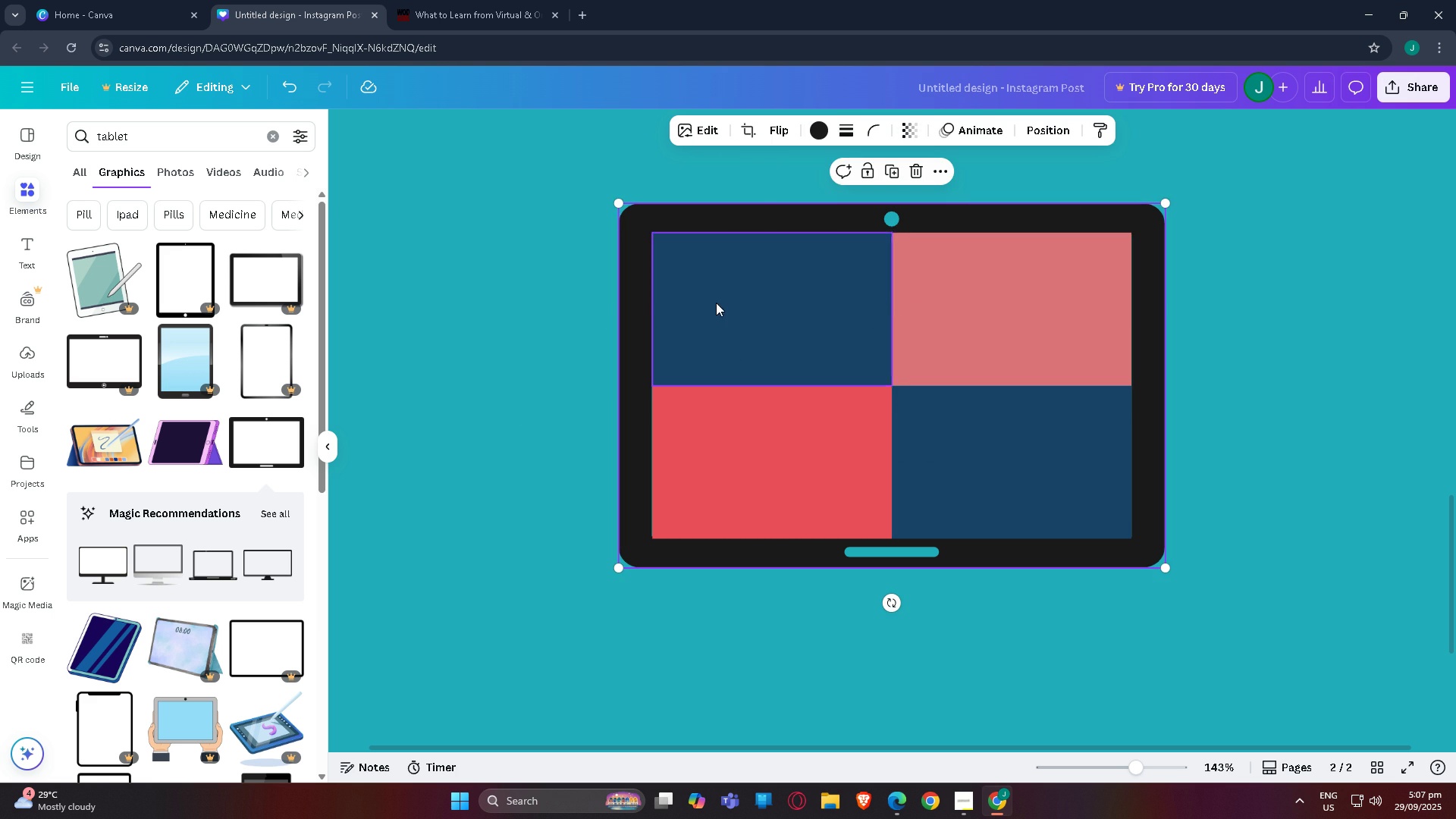 
left_click([716, 303])